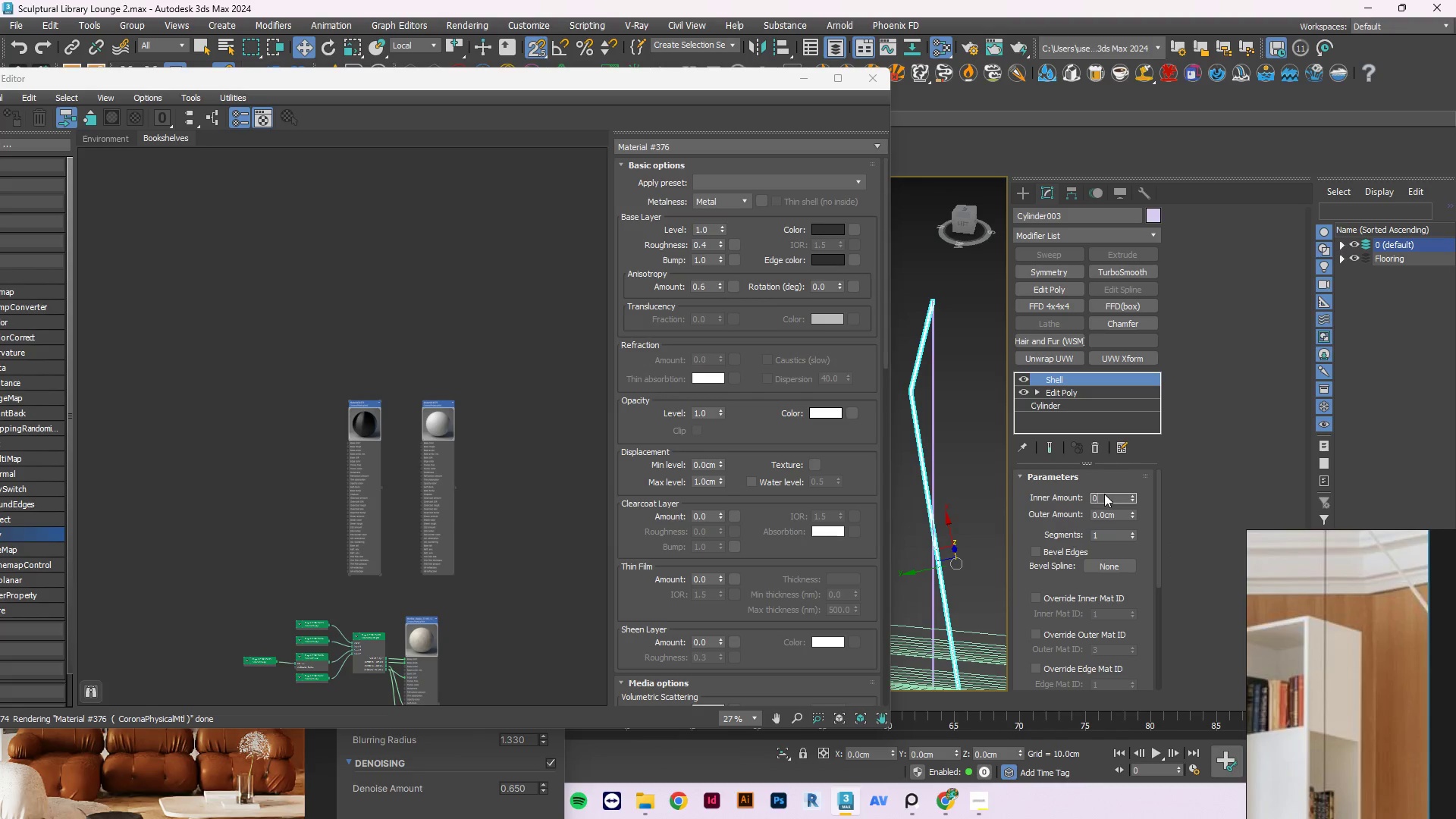 
key(Tab)
 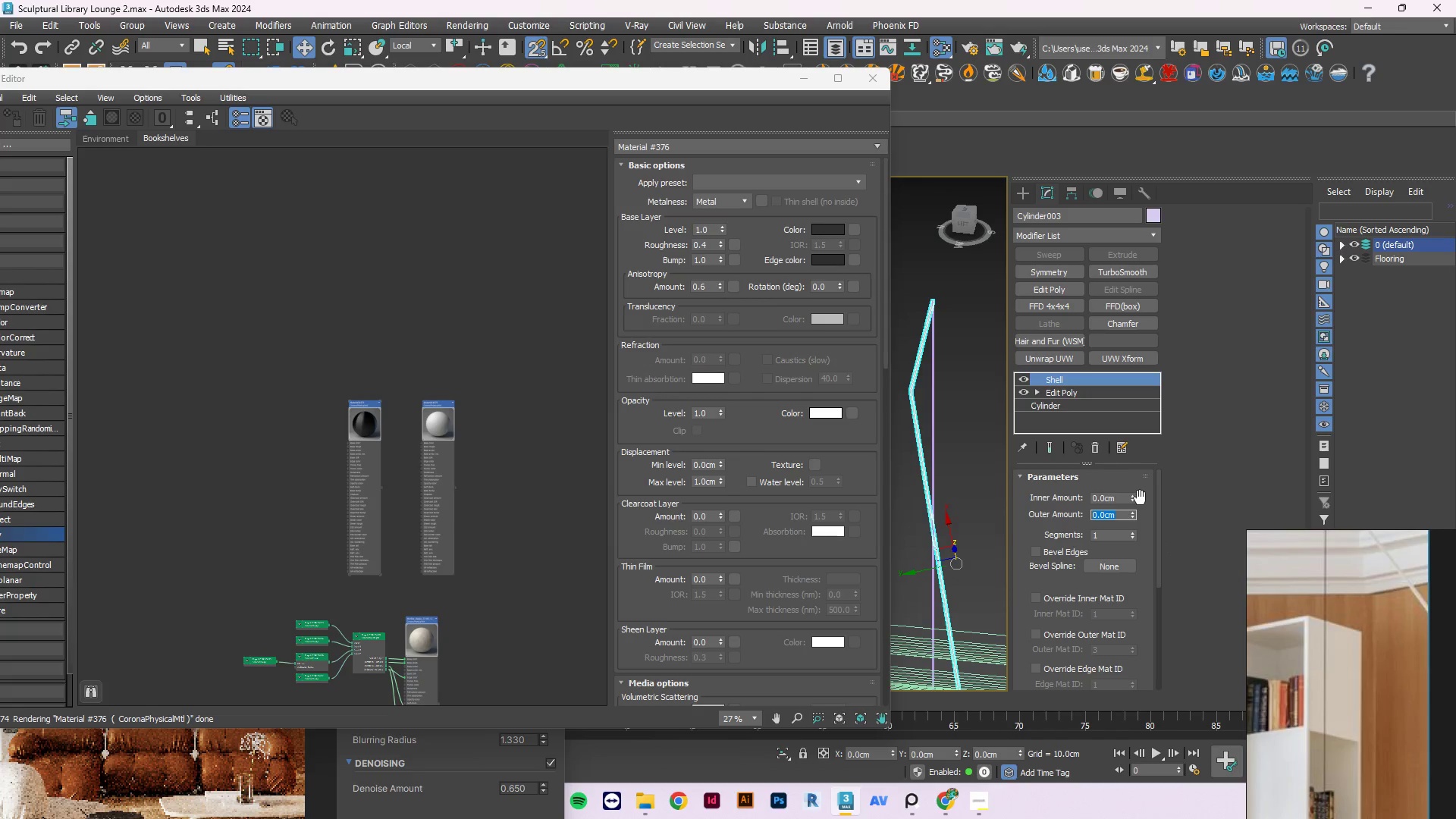 
left_click_drag(start_coordinate=[1132, 511], to_coordinate=[1124, 458])
 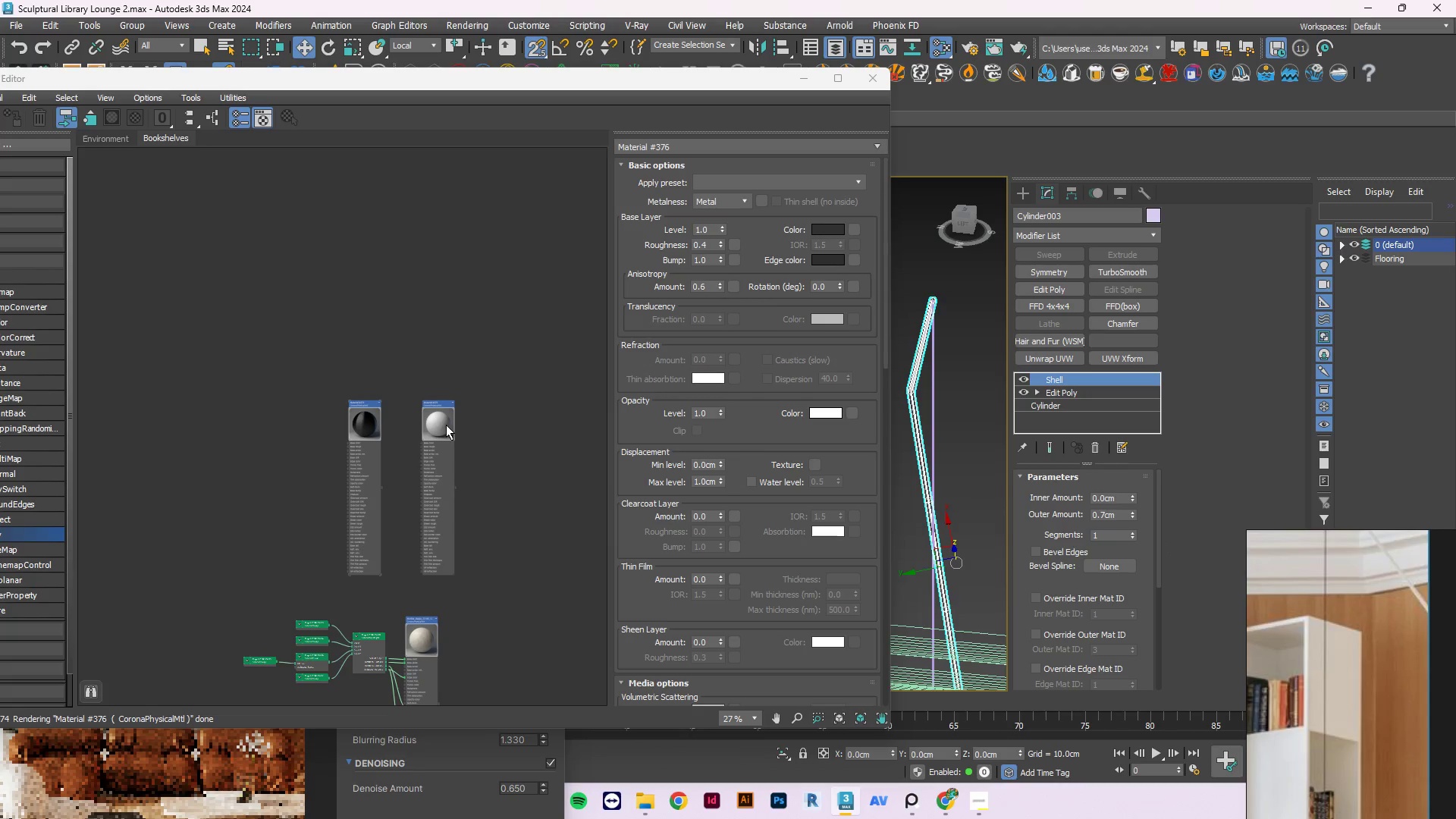 
left_click([446, 425])
 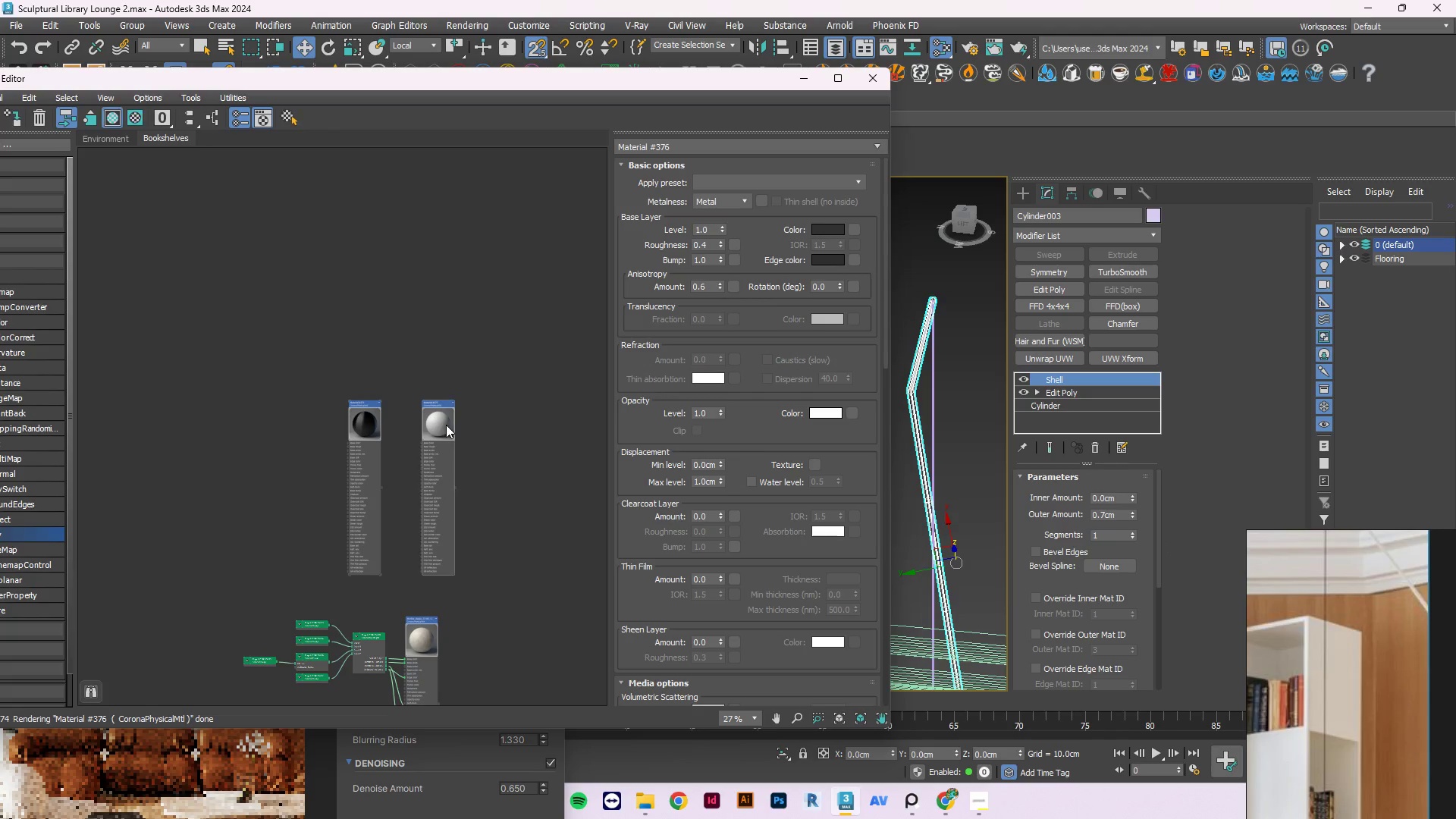 
right_click([446, 425])
 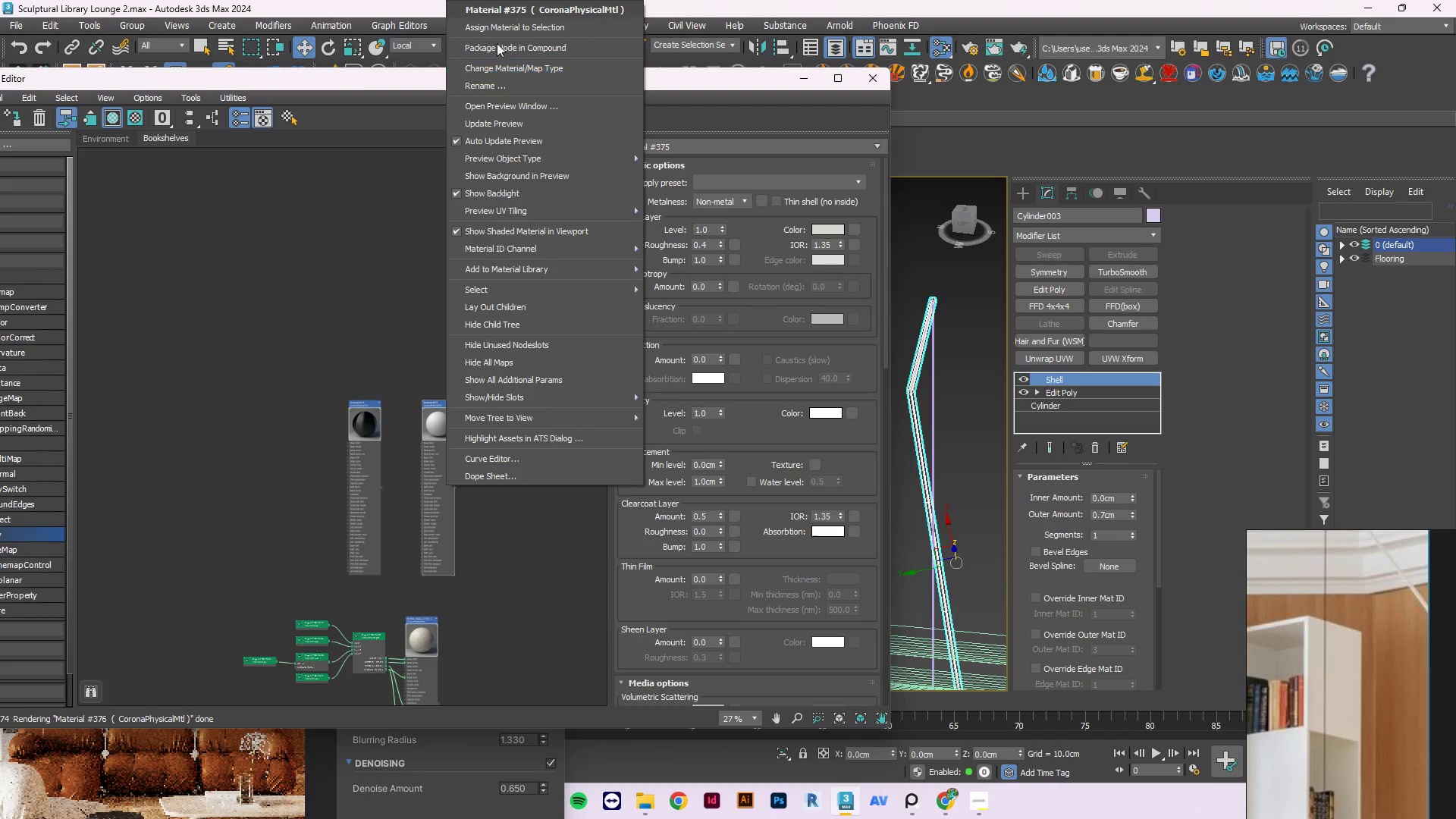 
left_click([492, 23])
 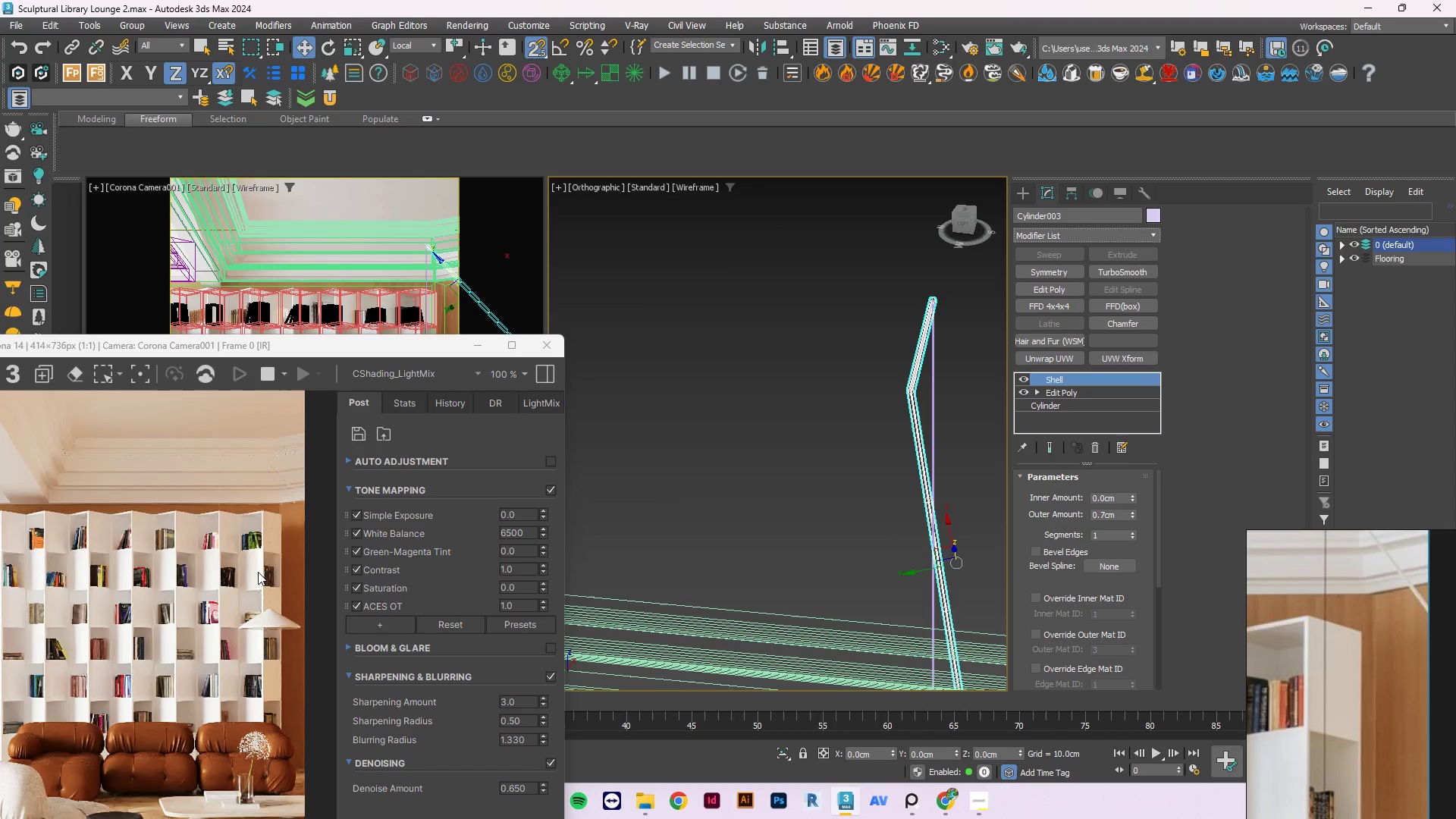 
wait(5.55)
 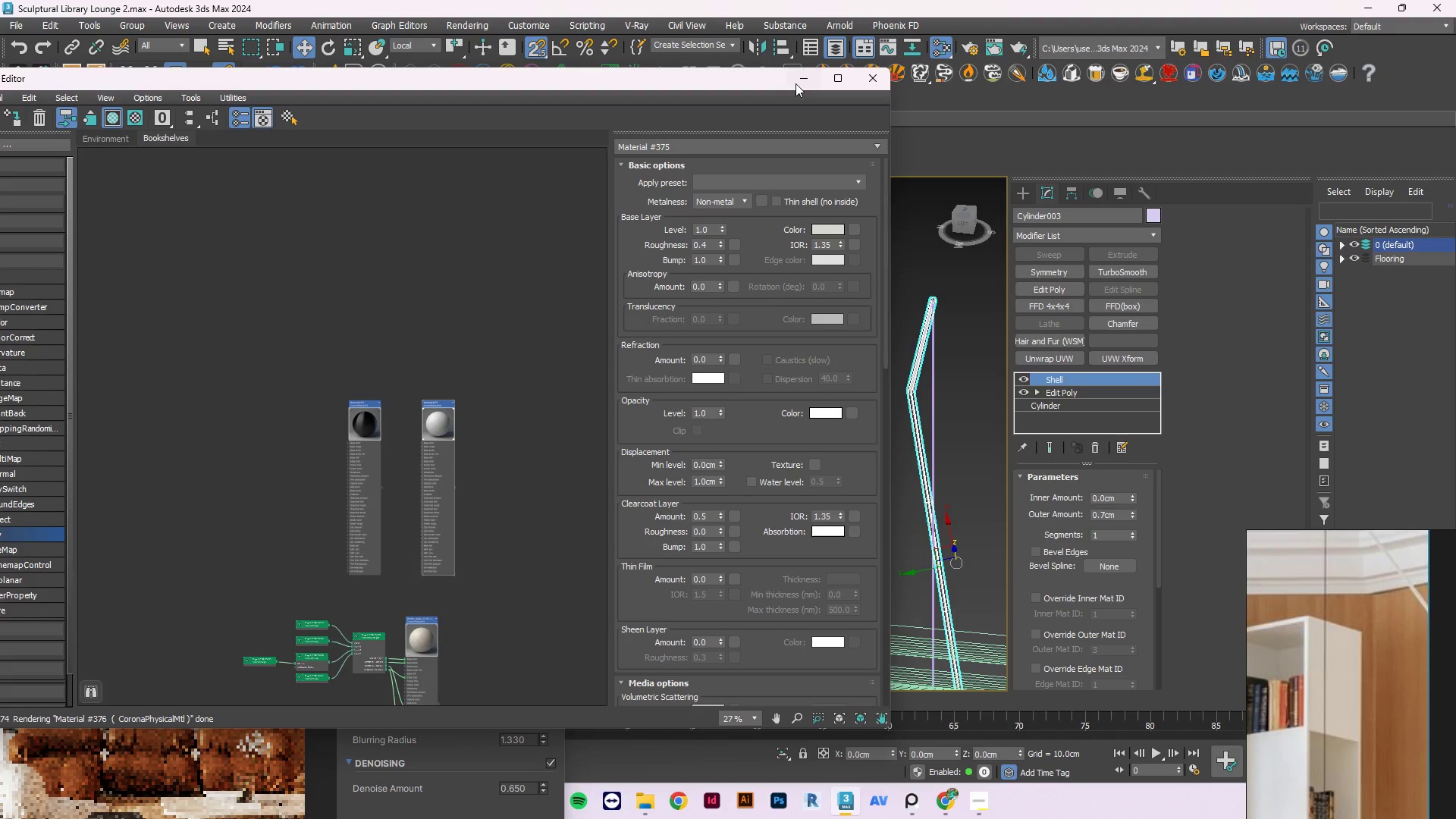 
scroll: coordinate [284, 513], scroll_direction: up, amount: 2.0
 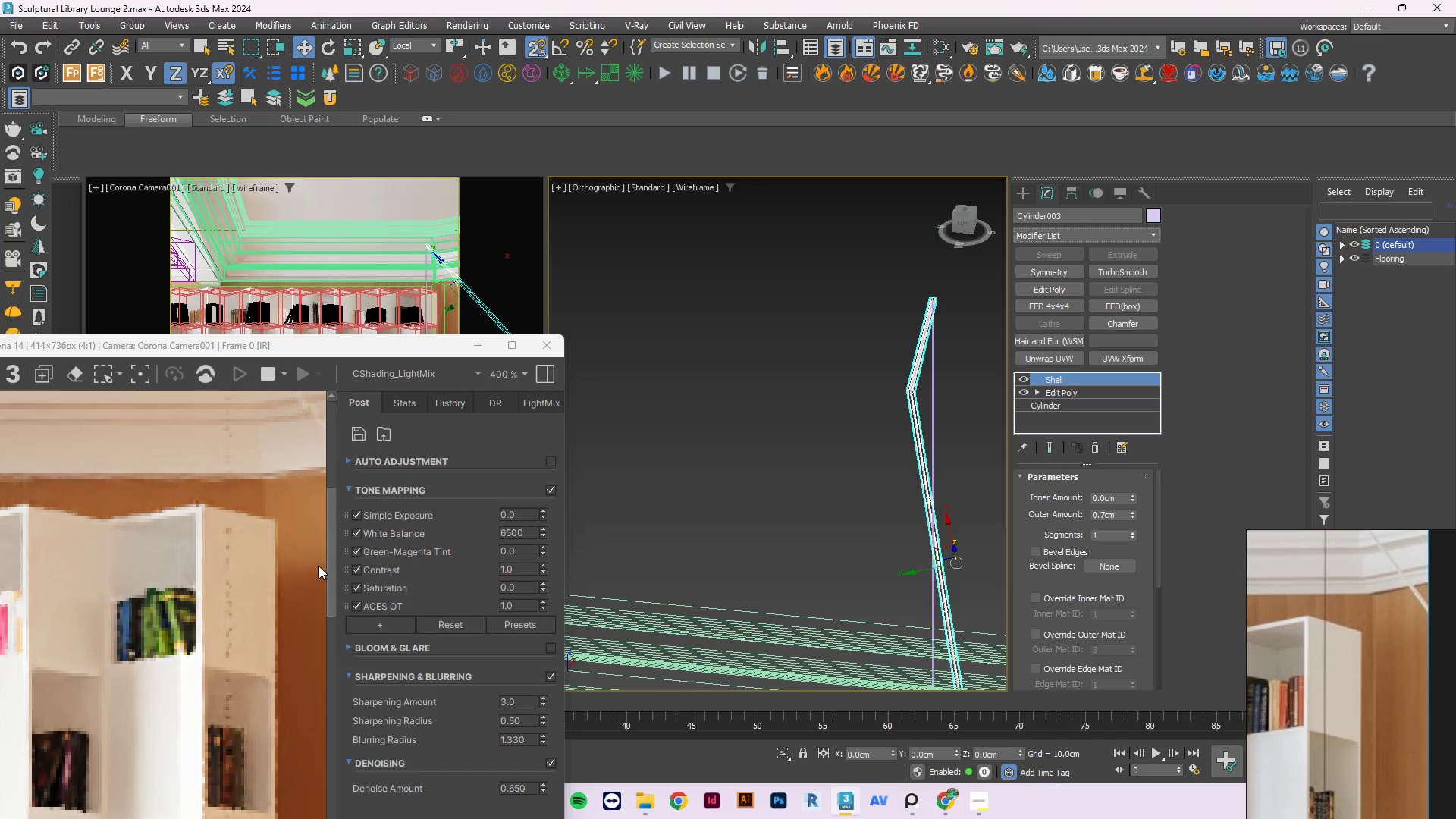 
scroll: coordinate [242, 483], scroll_direction: down, amount: 3.0
 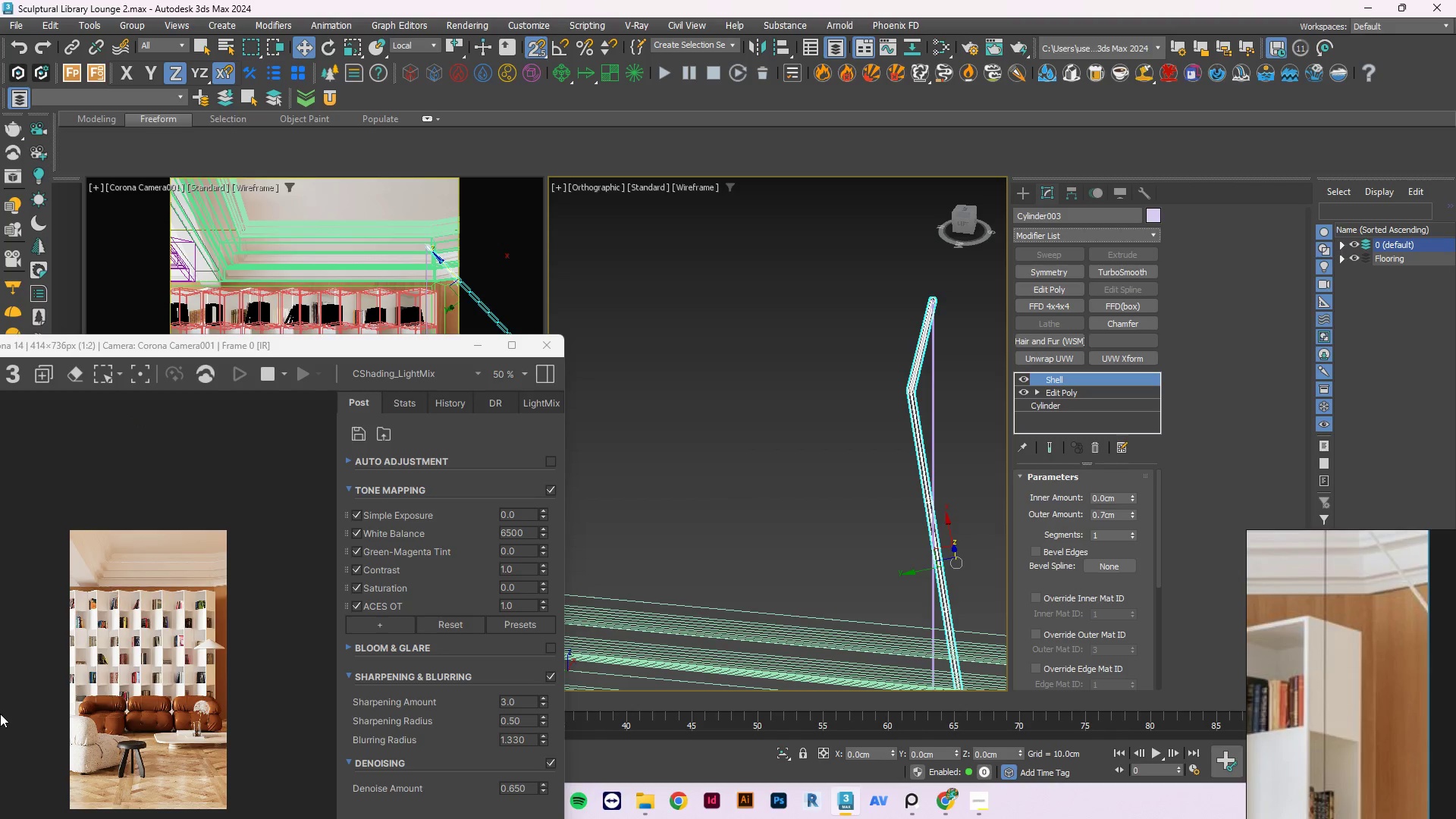 
wait(5.08)
 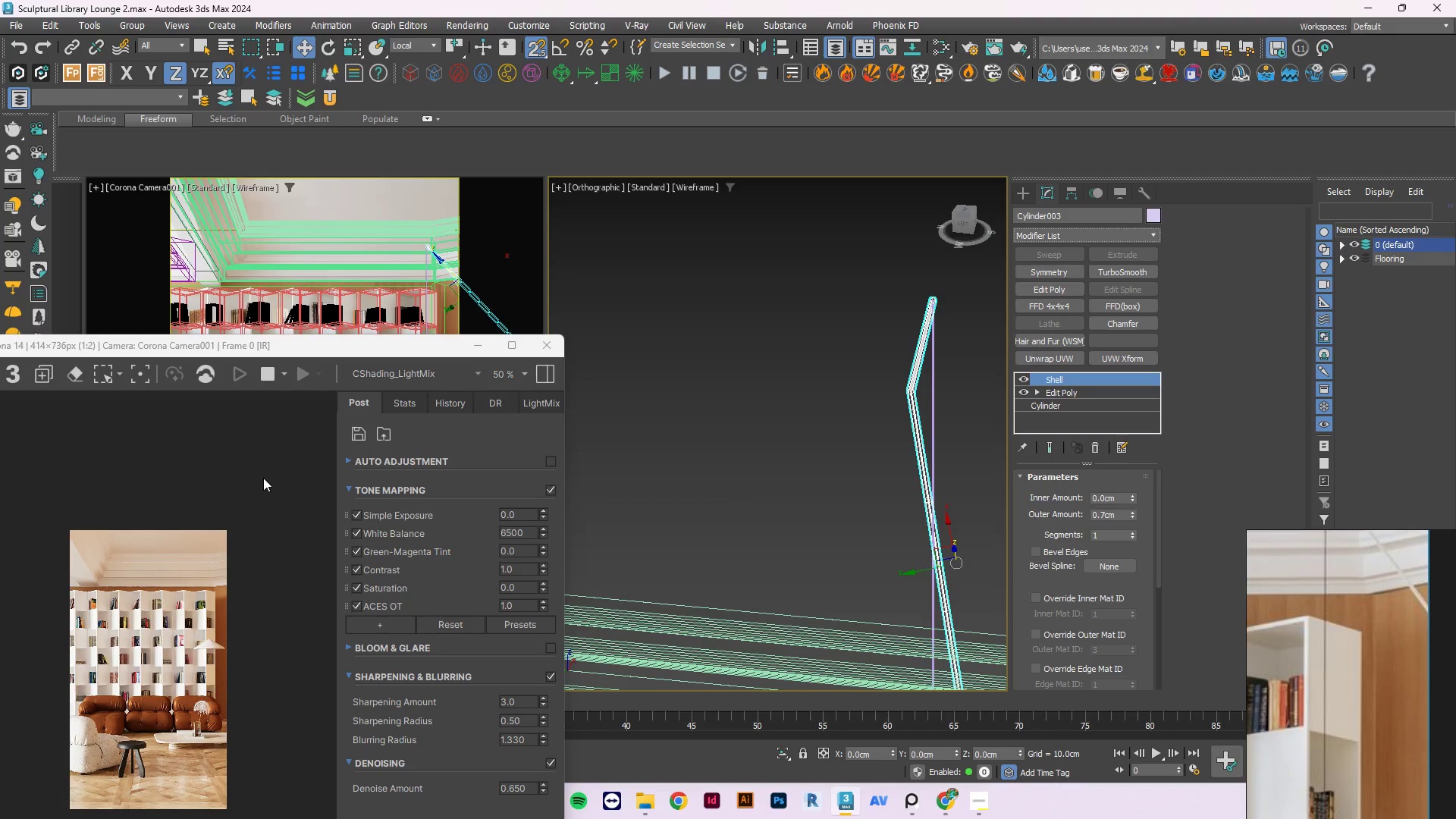 
left_click_drag(start_coordinate=[329, 344], to_coordinate=[450, 166])
 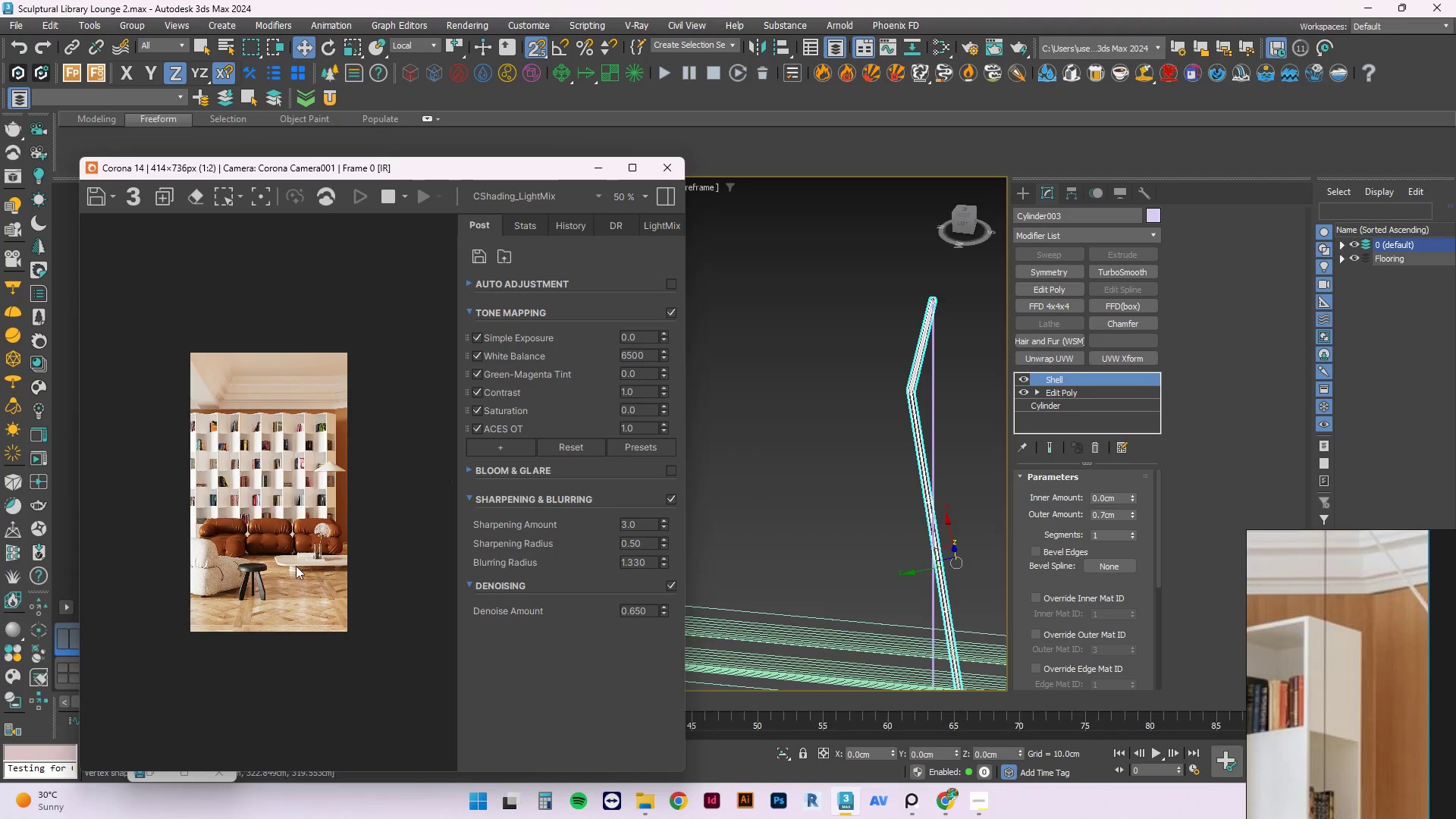 
scroll: coordinate [343, 583], scroll_direction: up, amount: 2.0
 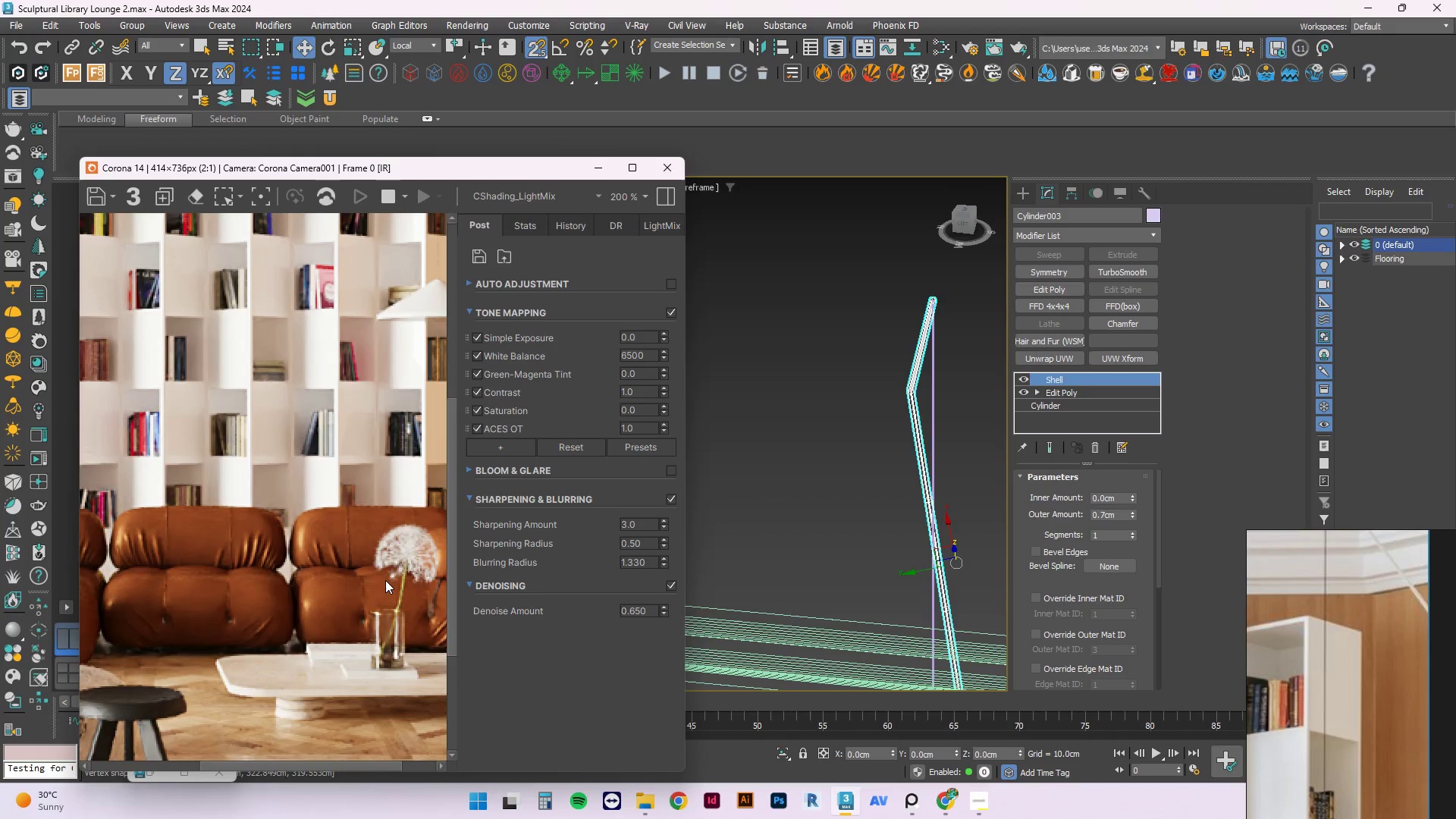 
scroll: coordinate [385, 580], scroll_direction: down, amount: 1.0
 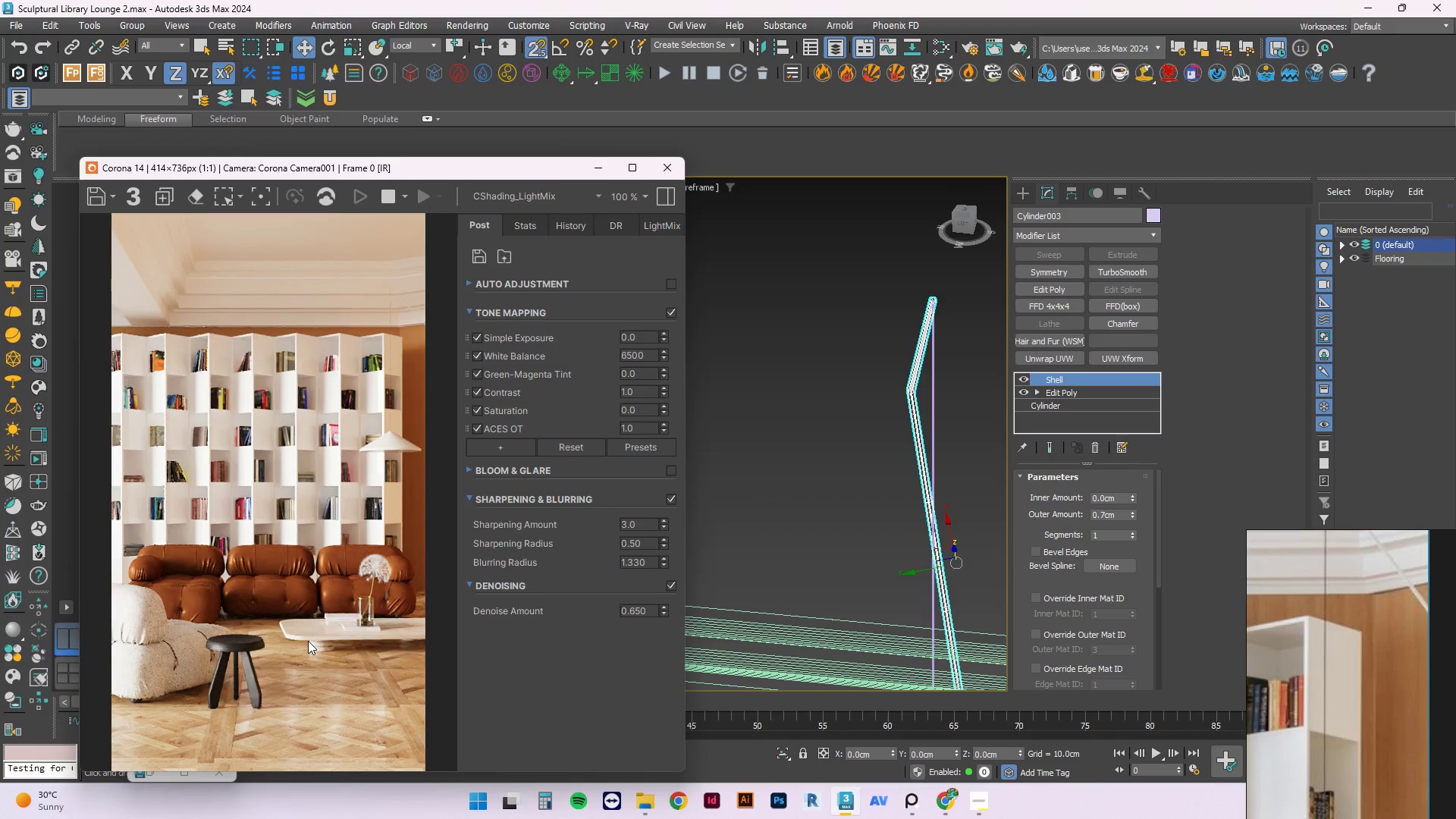 
key(Control+S)
 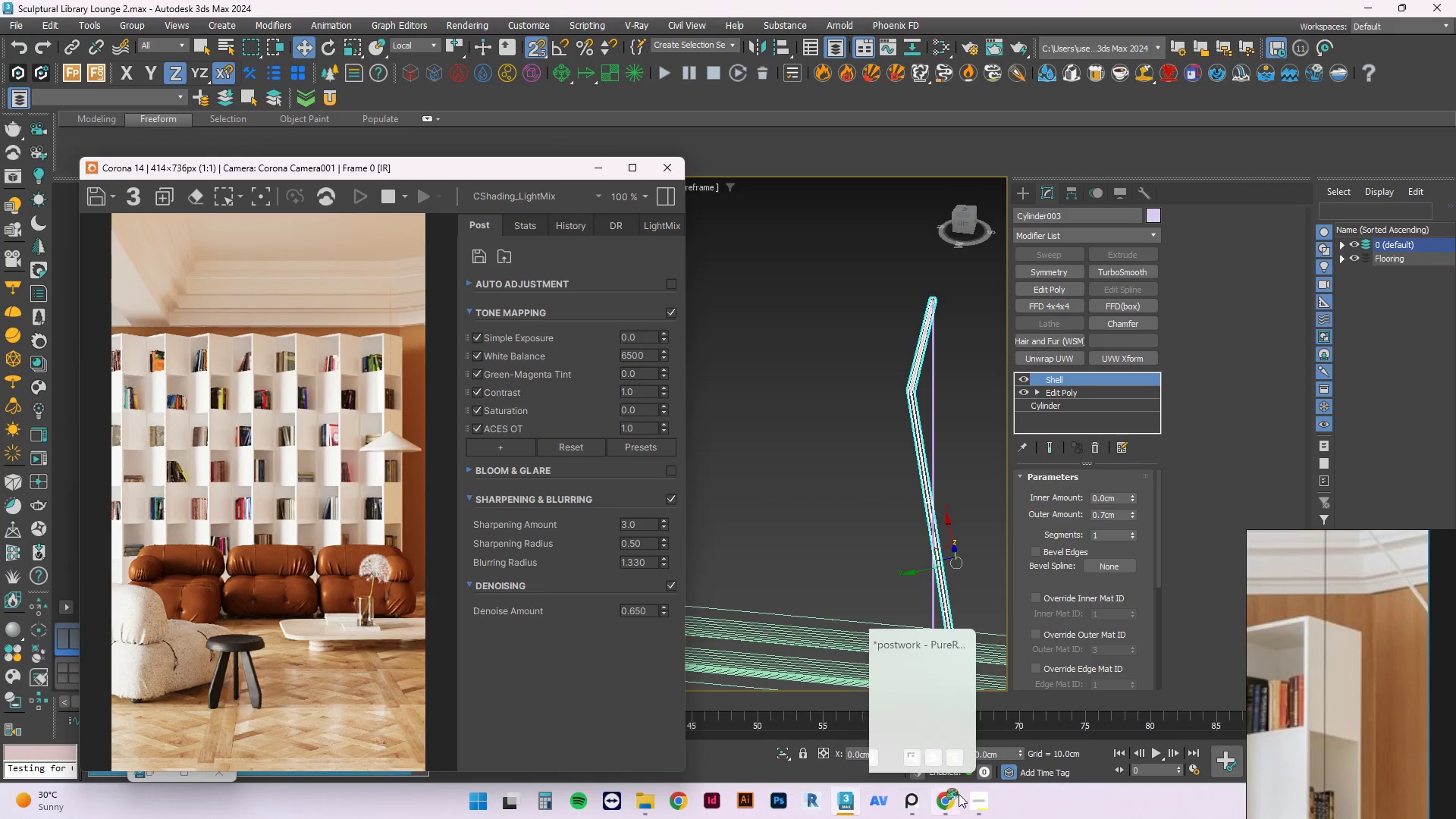 
left_click([972, 798])